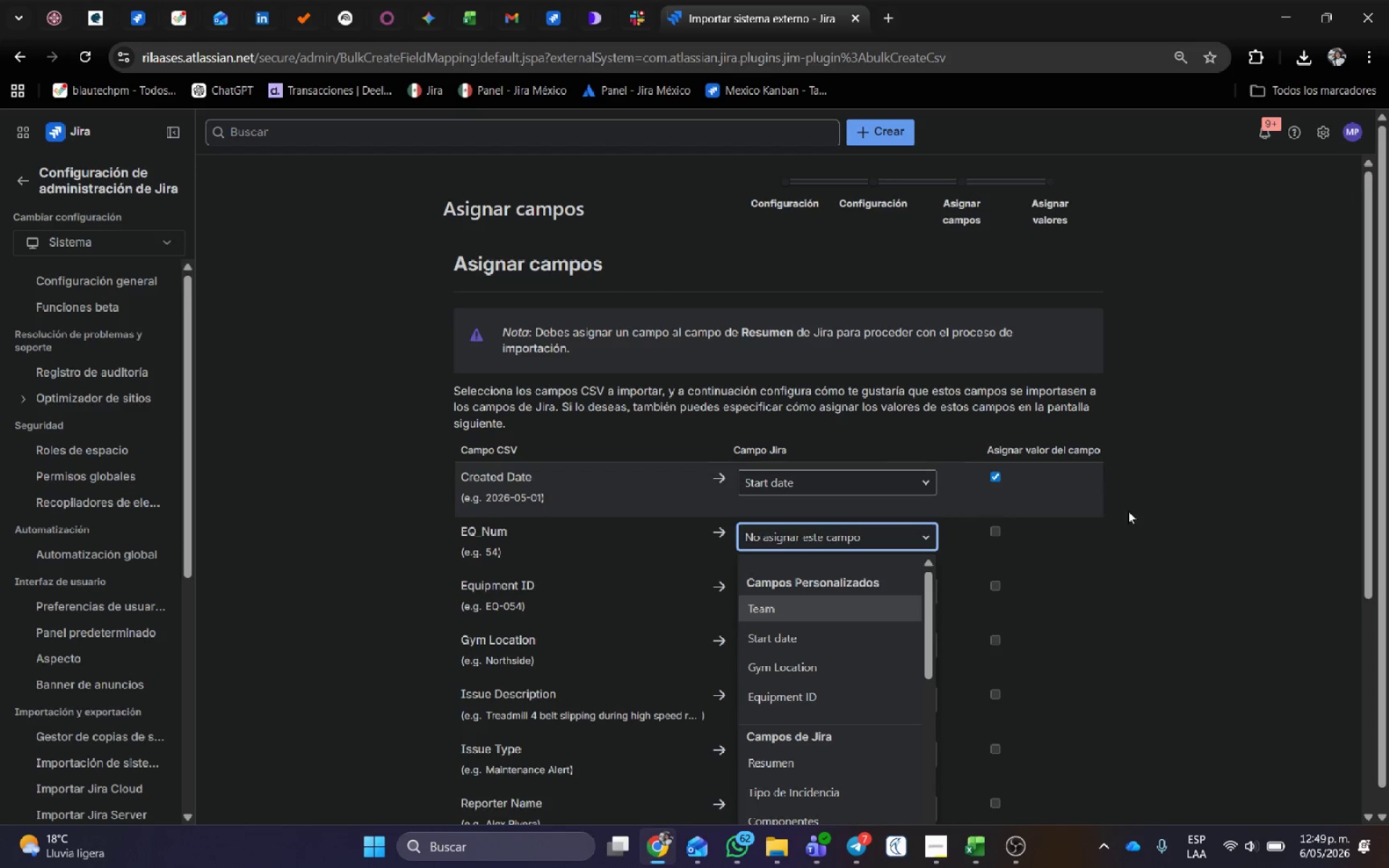 
left_click([1138, 535])